 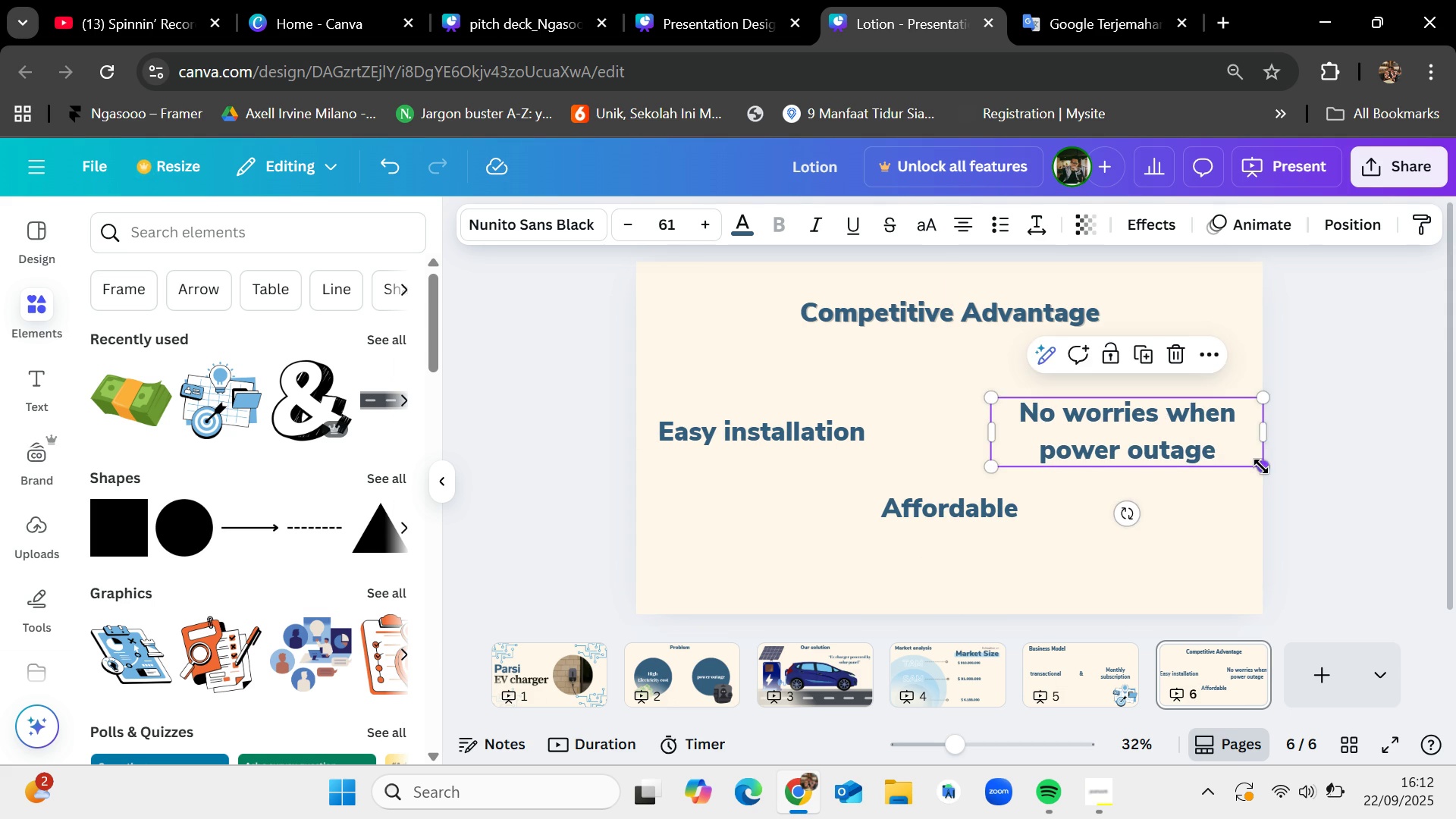 
left_click([338, 234])
 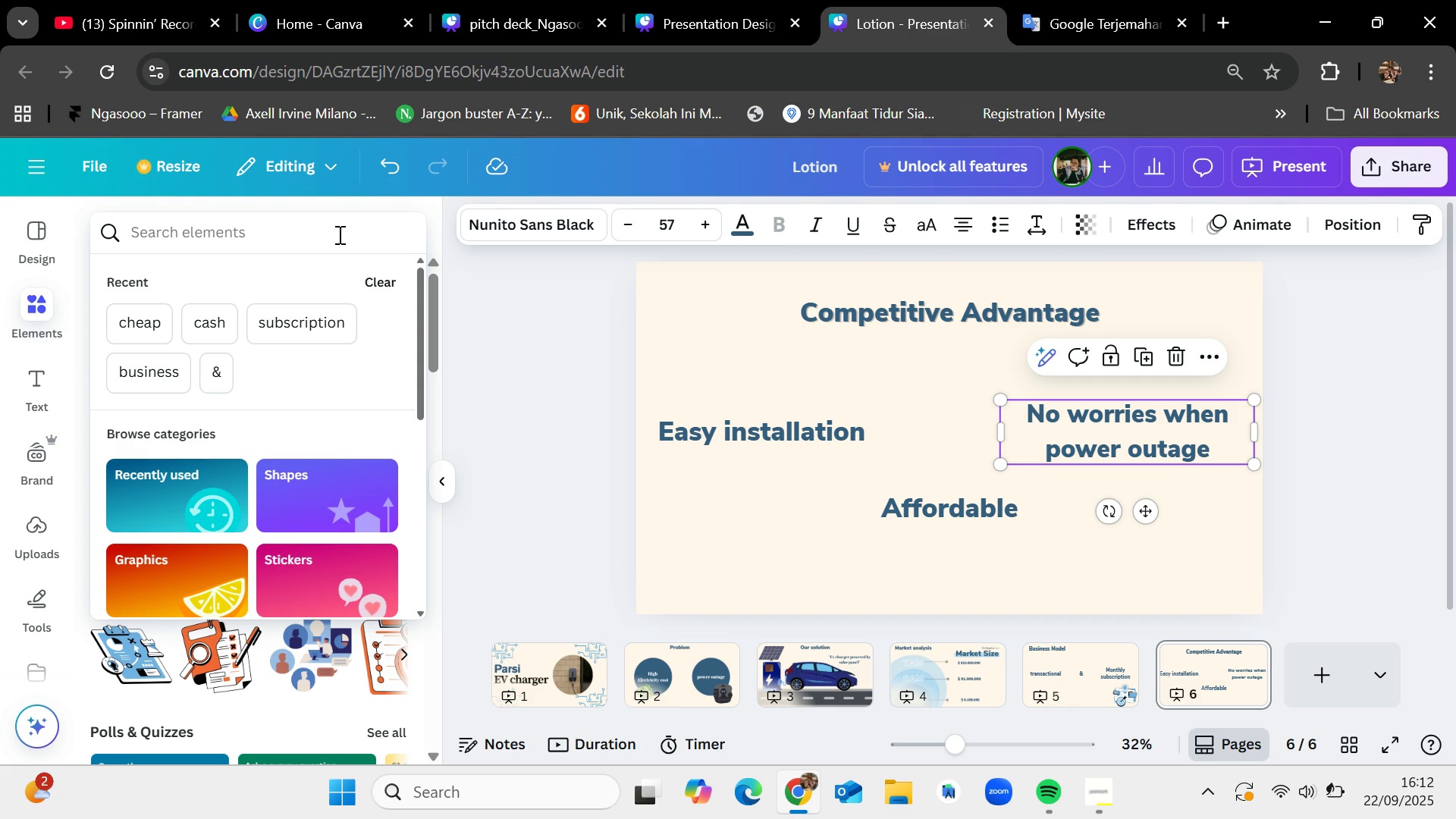 
type(bubble)
 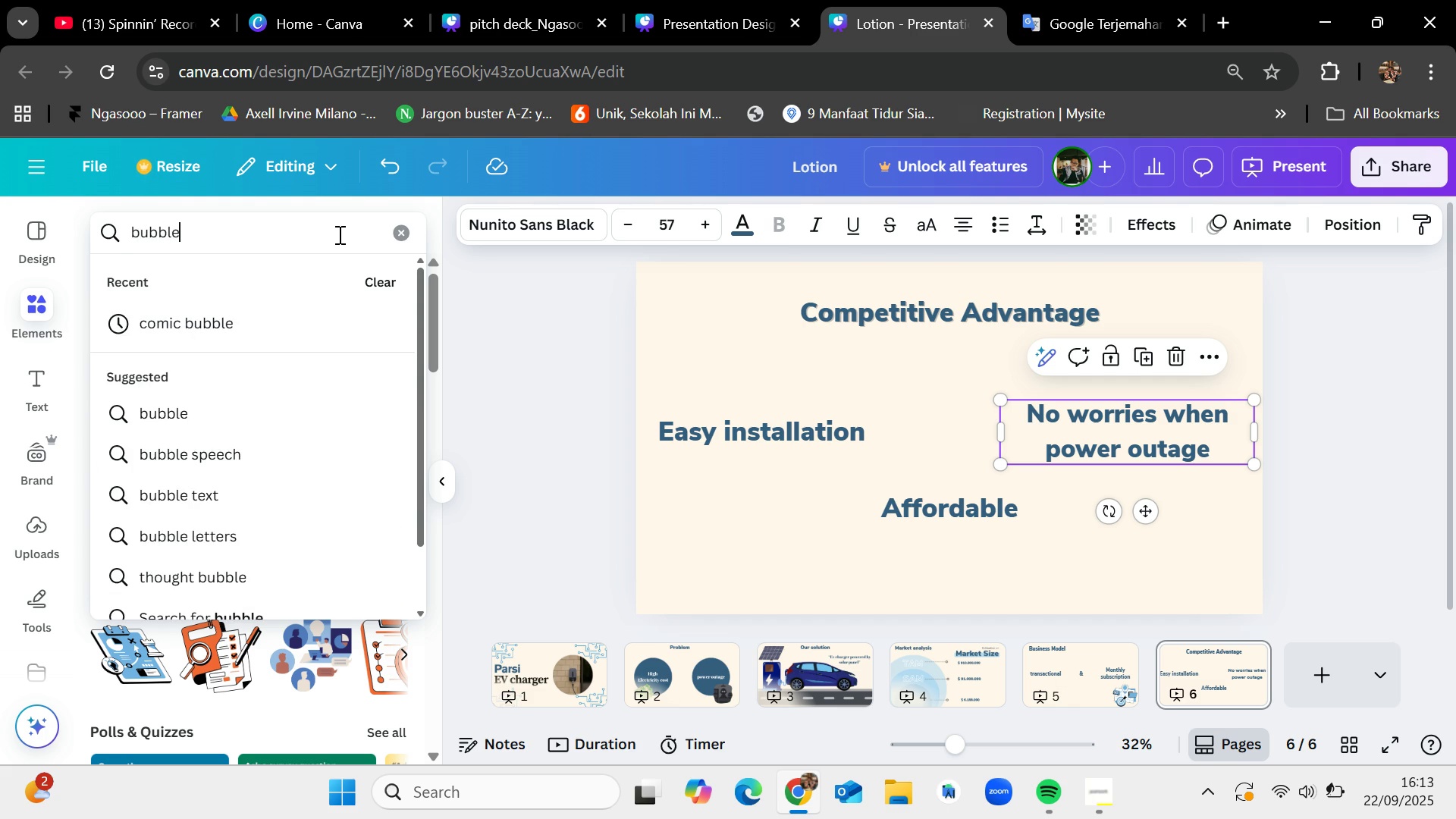 
key(Enter)
 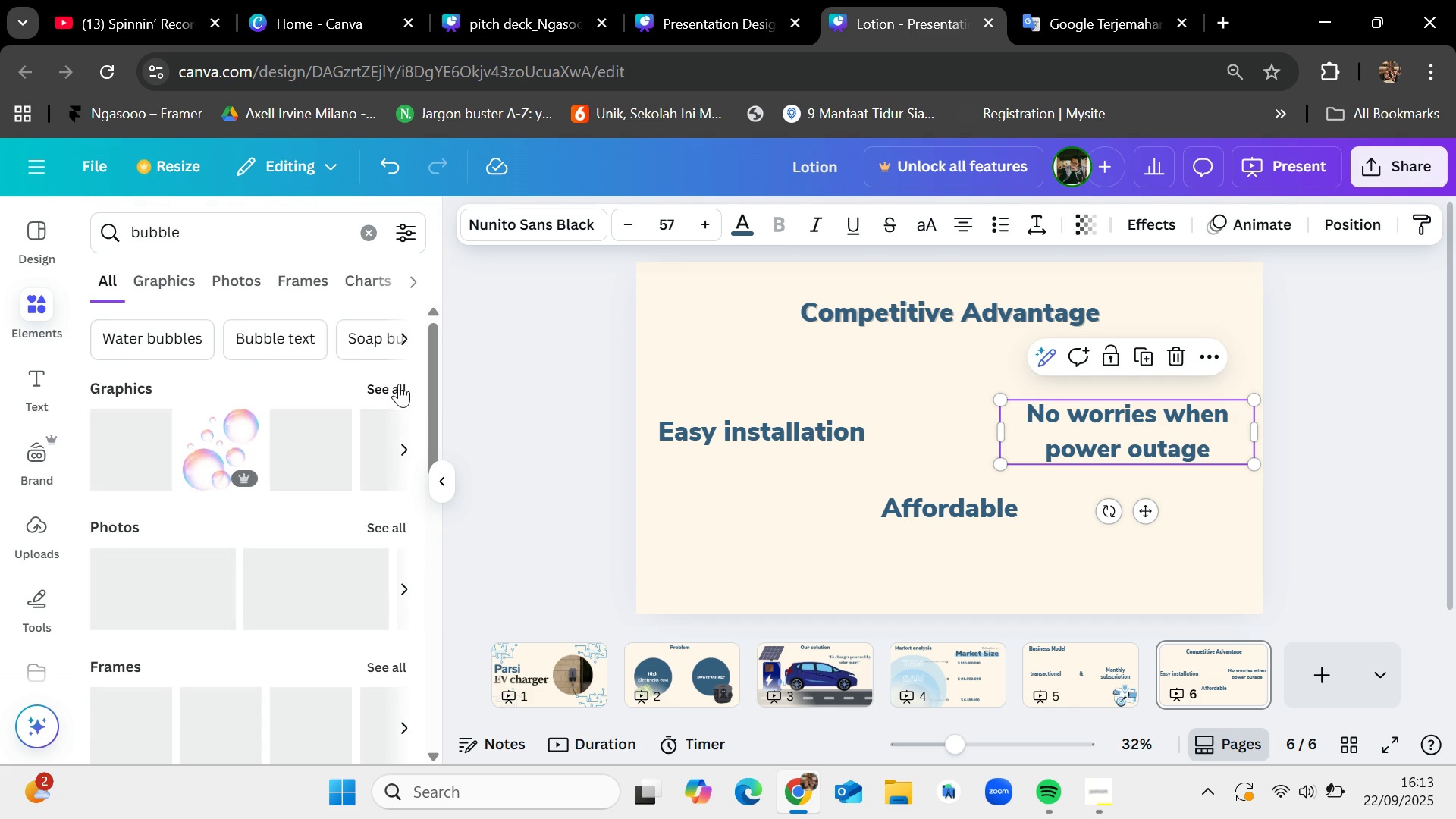 
left_click([397, 387])
 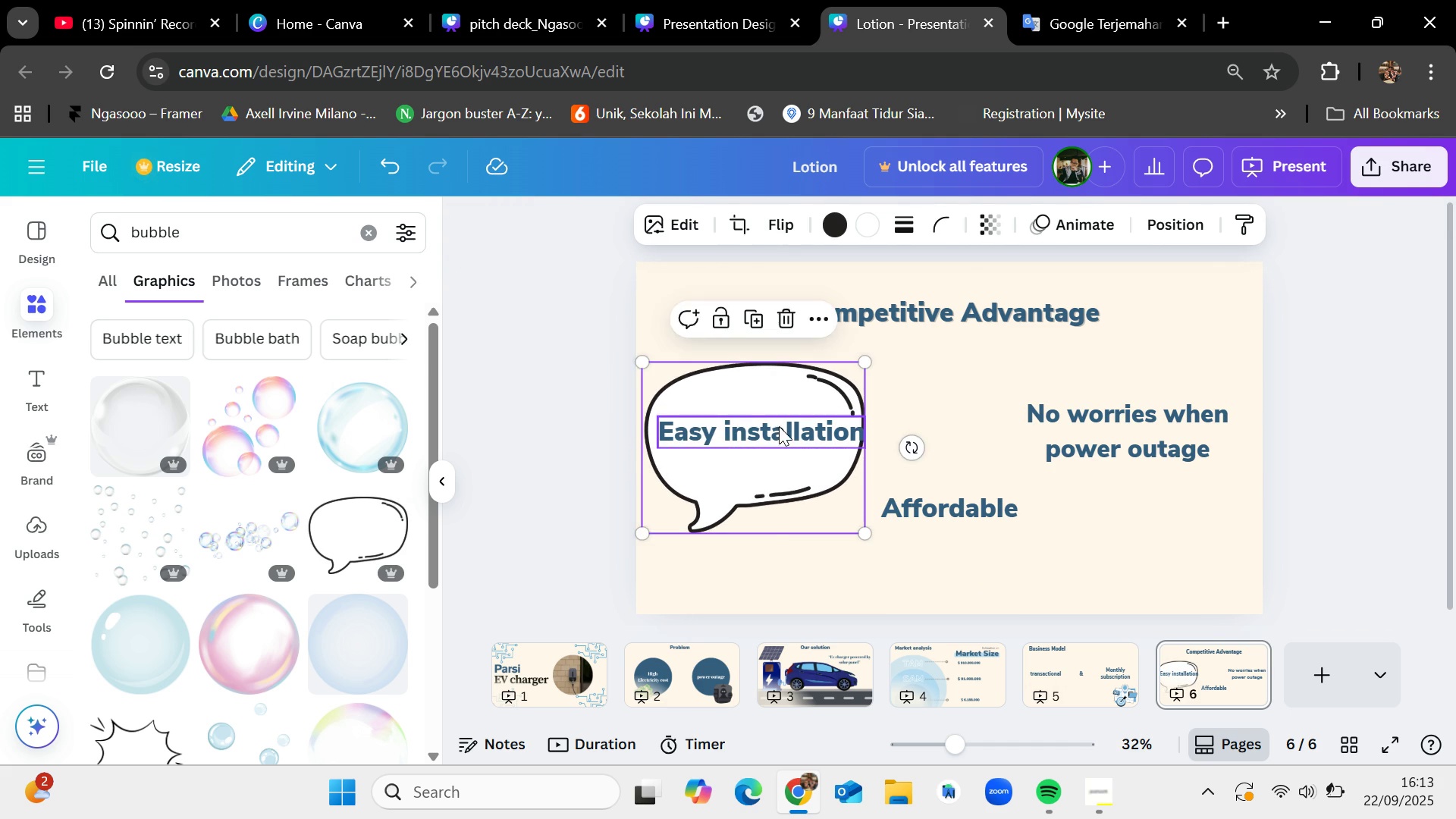 
wait(17.49)
 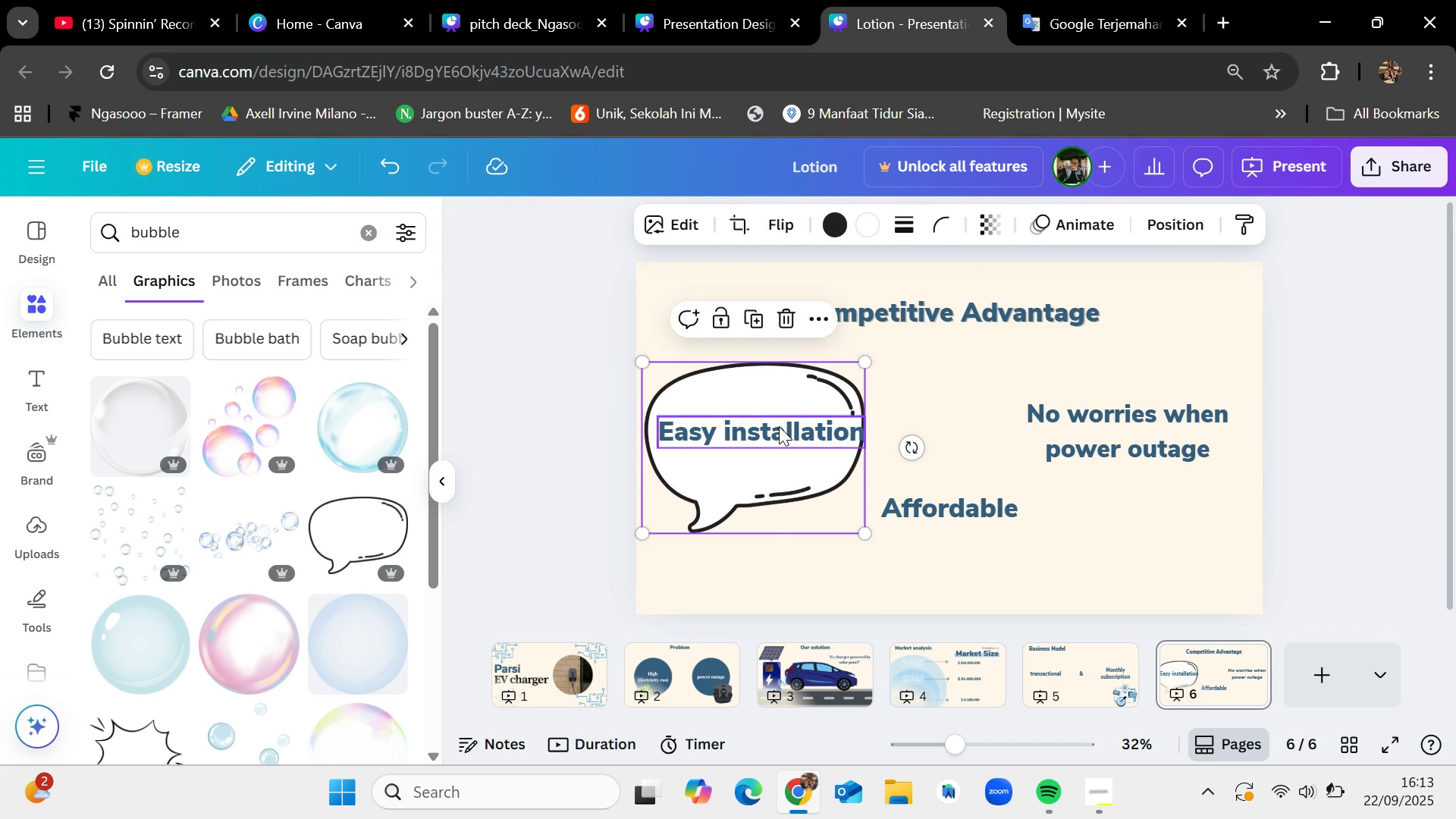 
left_click([1010, 410])
 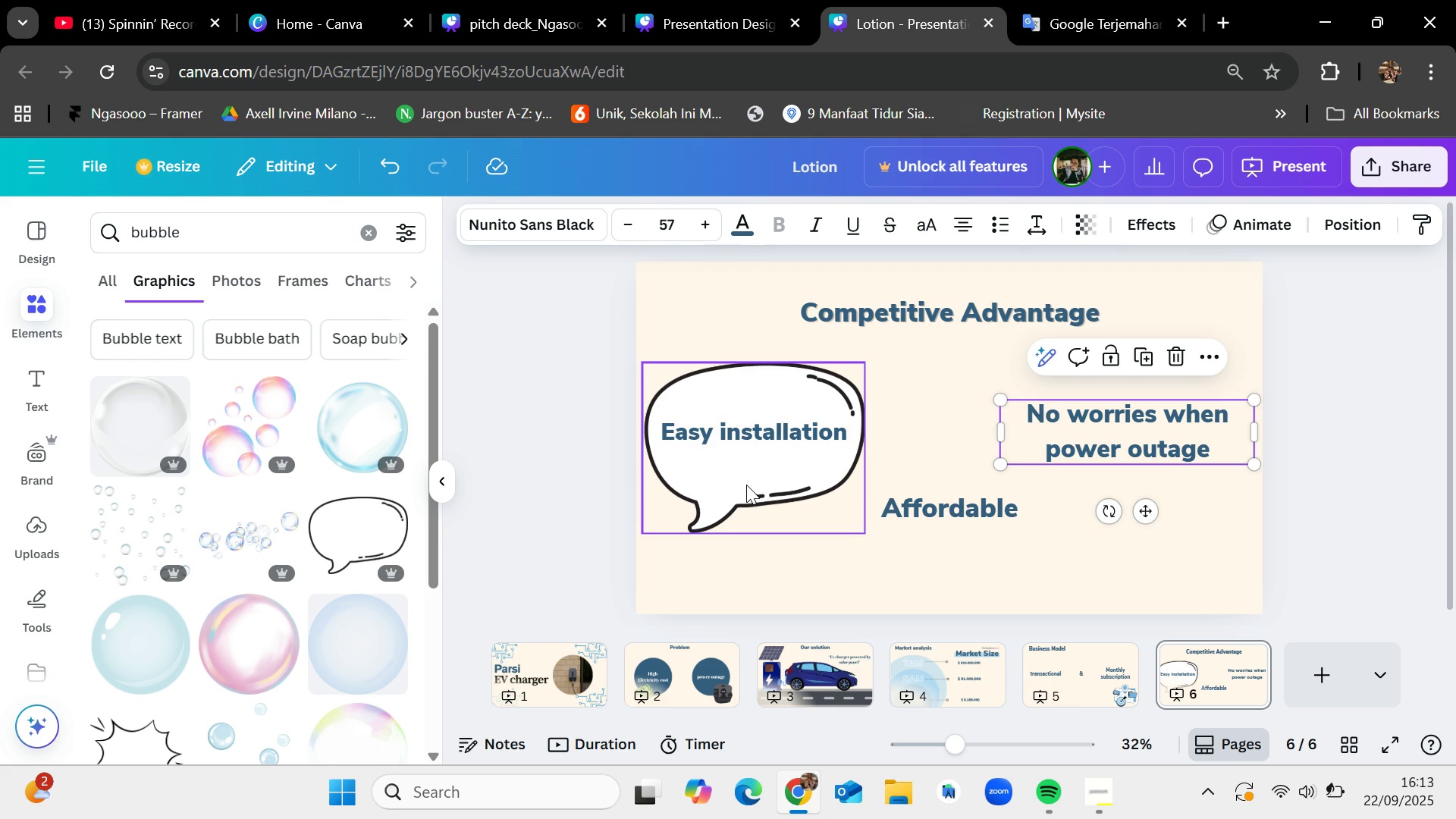 
left_click([746, 484])